 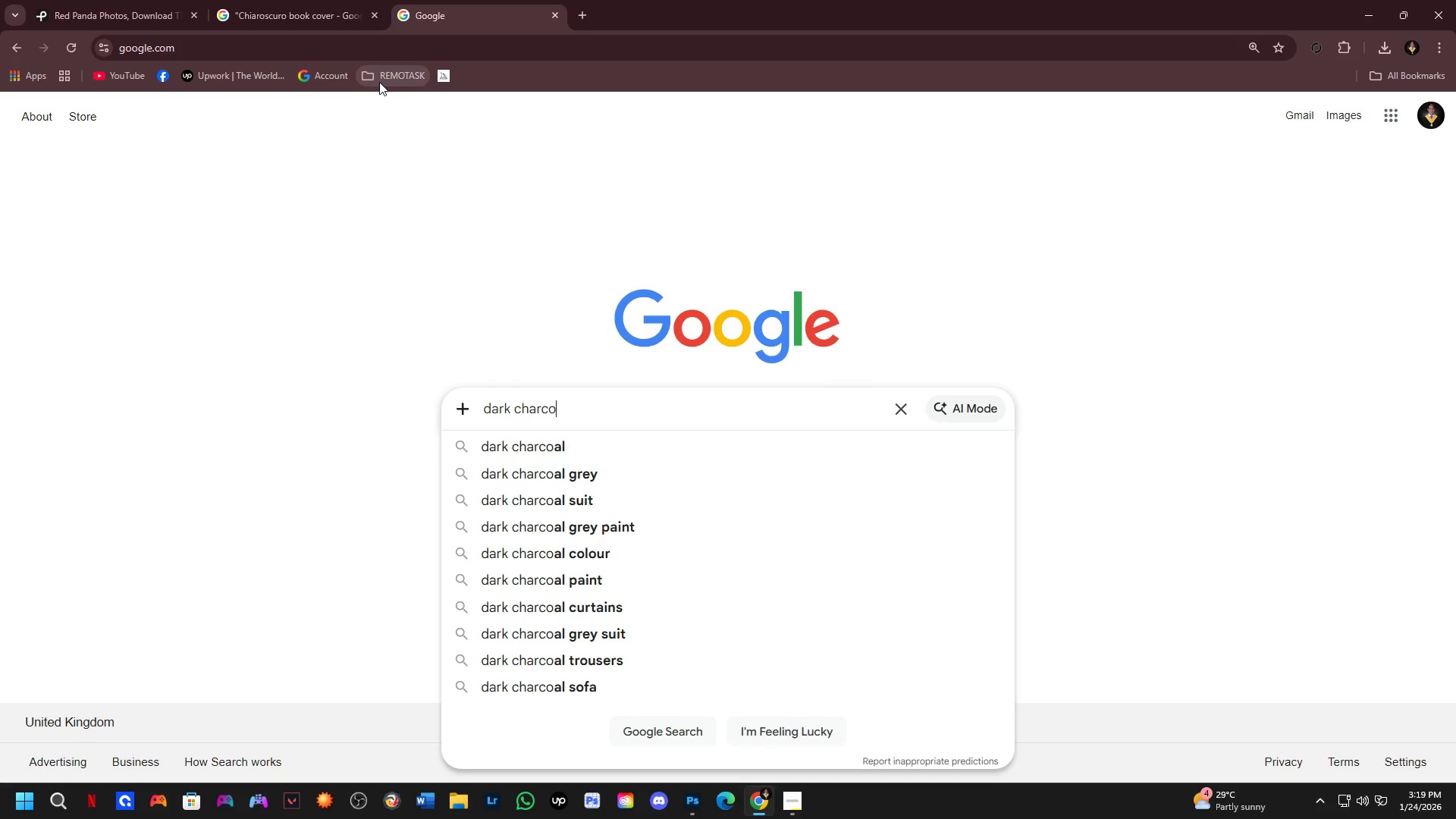 
key(ArrowDown)
 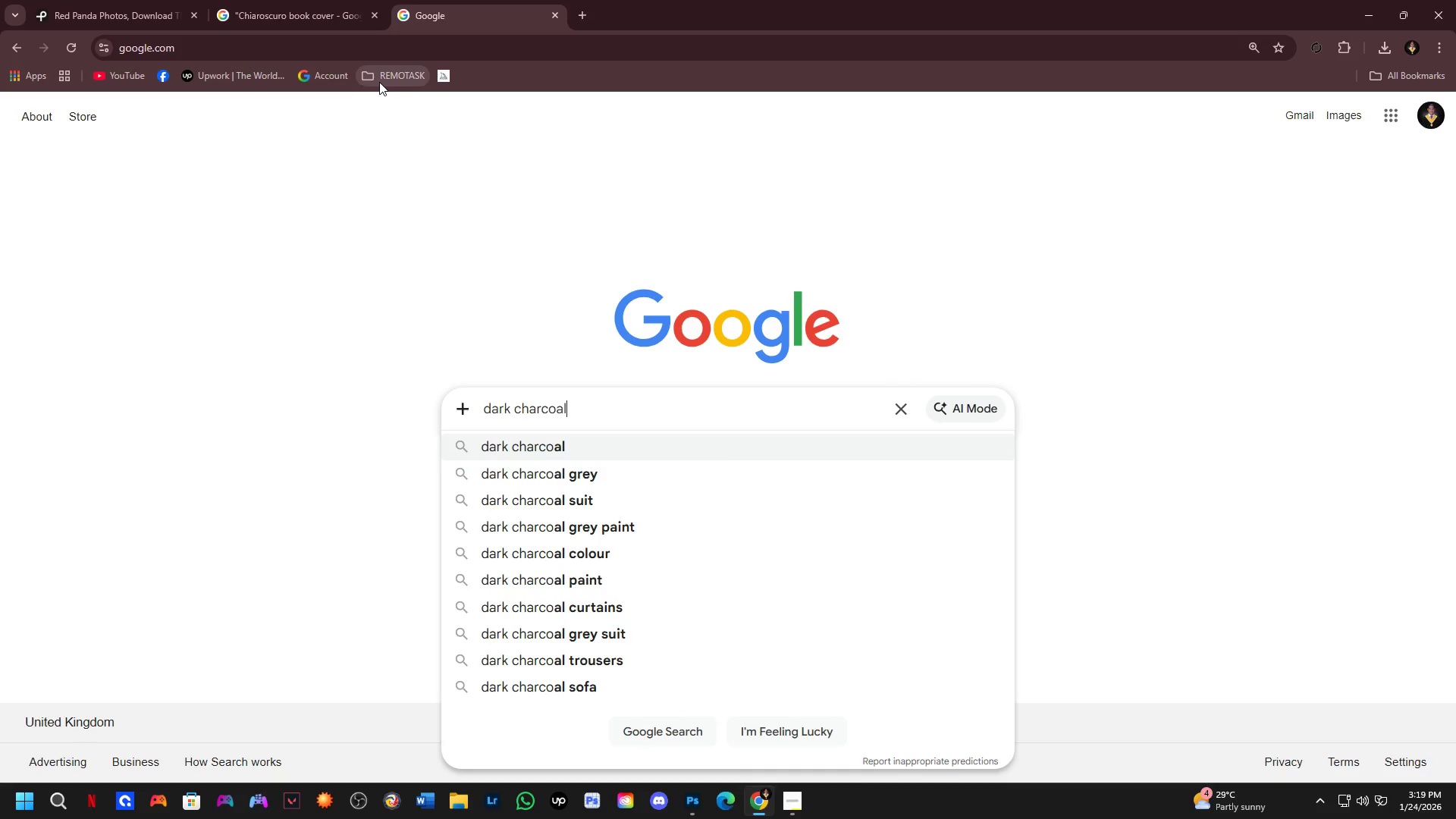 
type( color)
 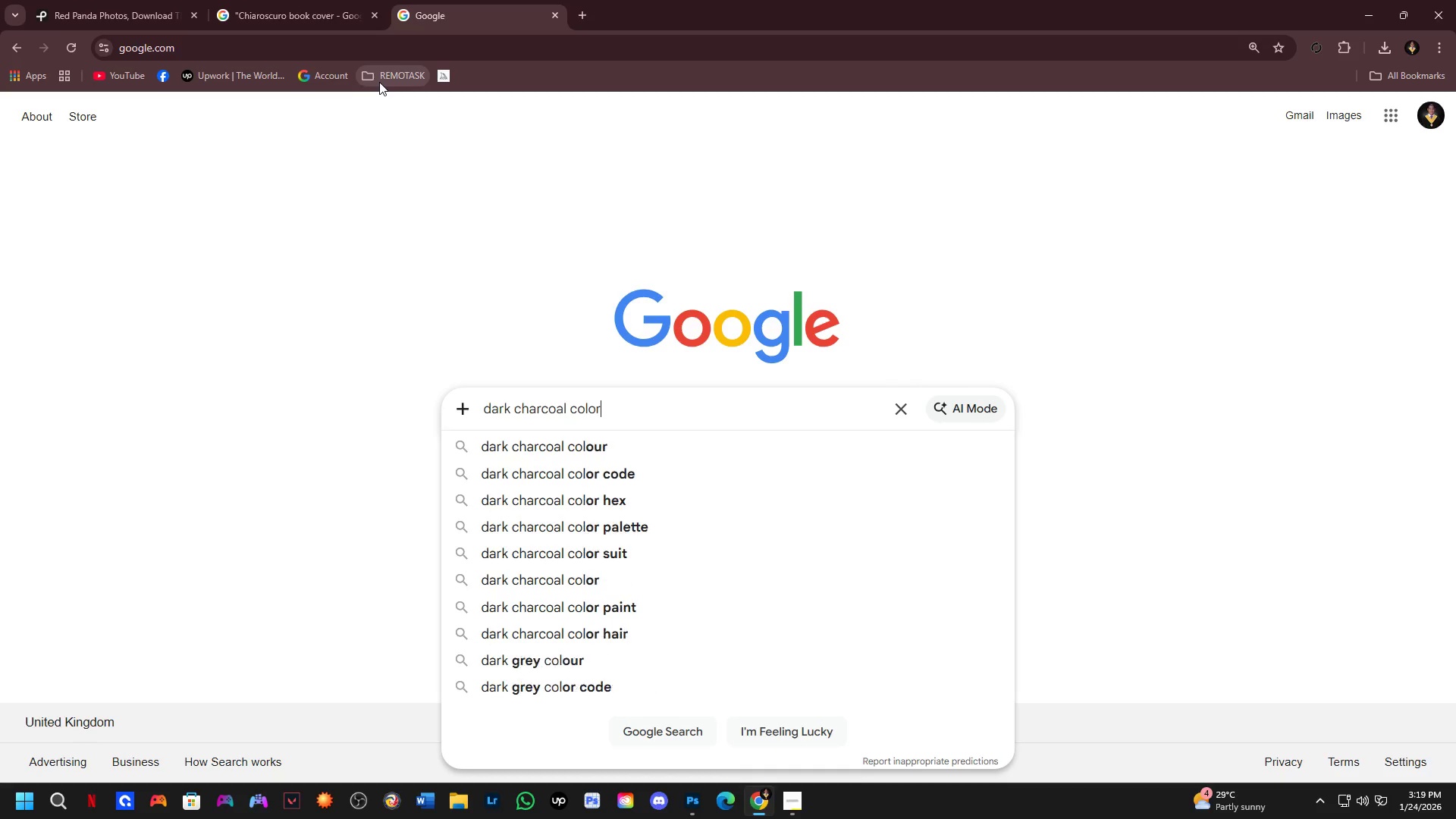 
key(Enter)
 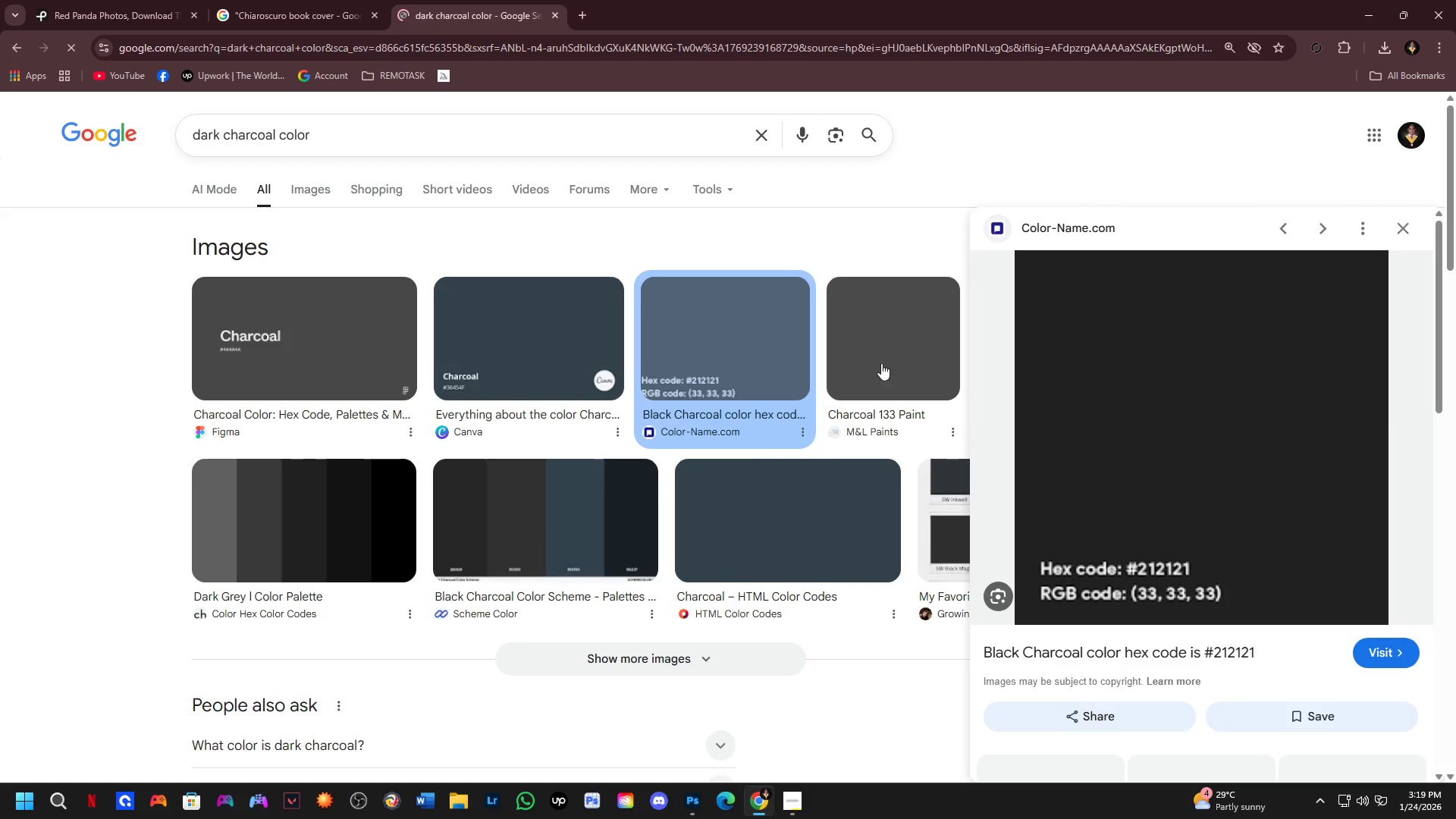 
left_click_drag(start_coordinate=[1180, 640], to_coordinate=[1180, 624])
 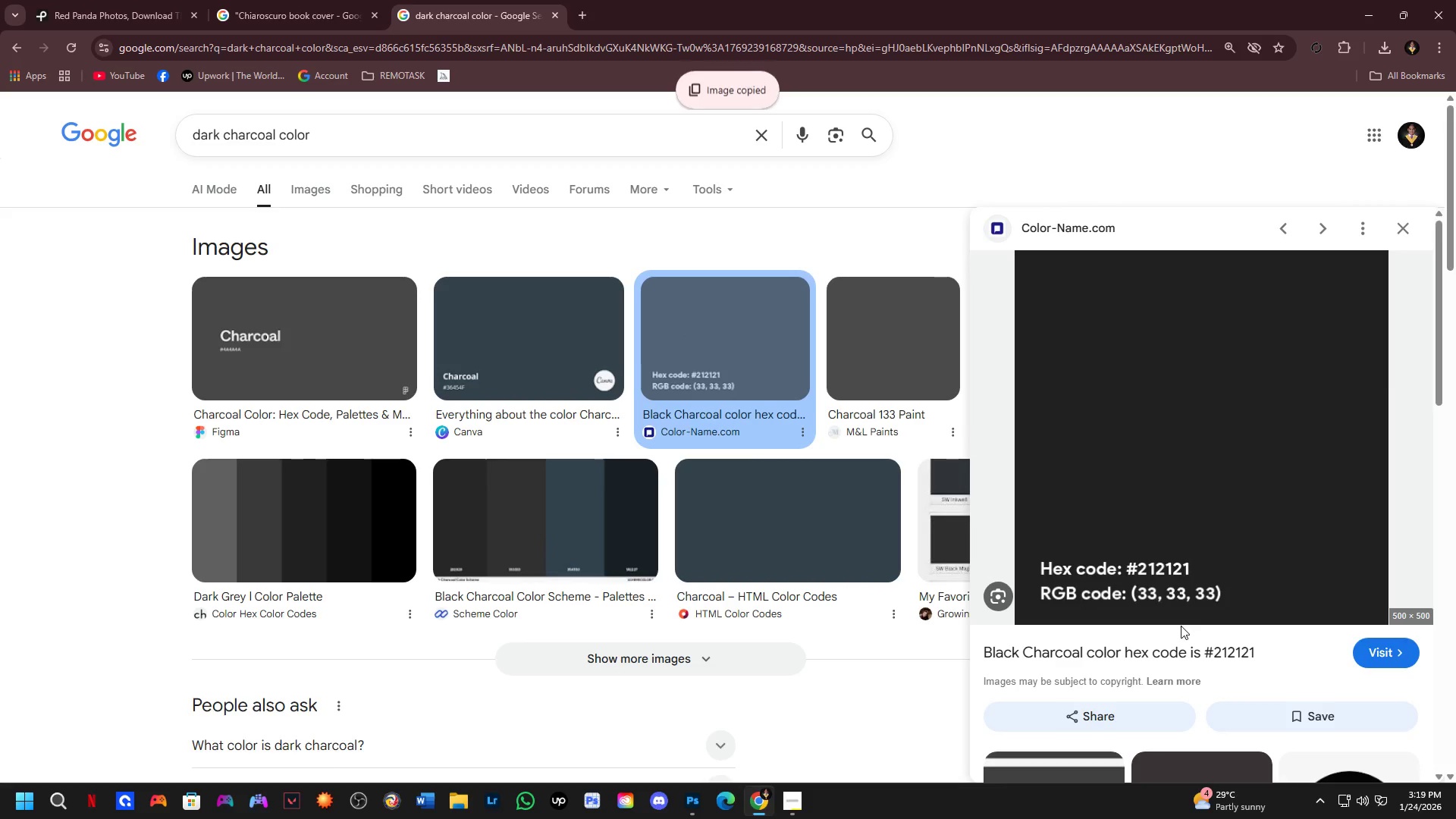 
key(Alt+Tab)
 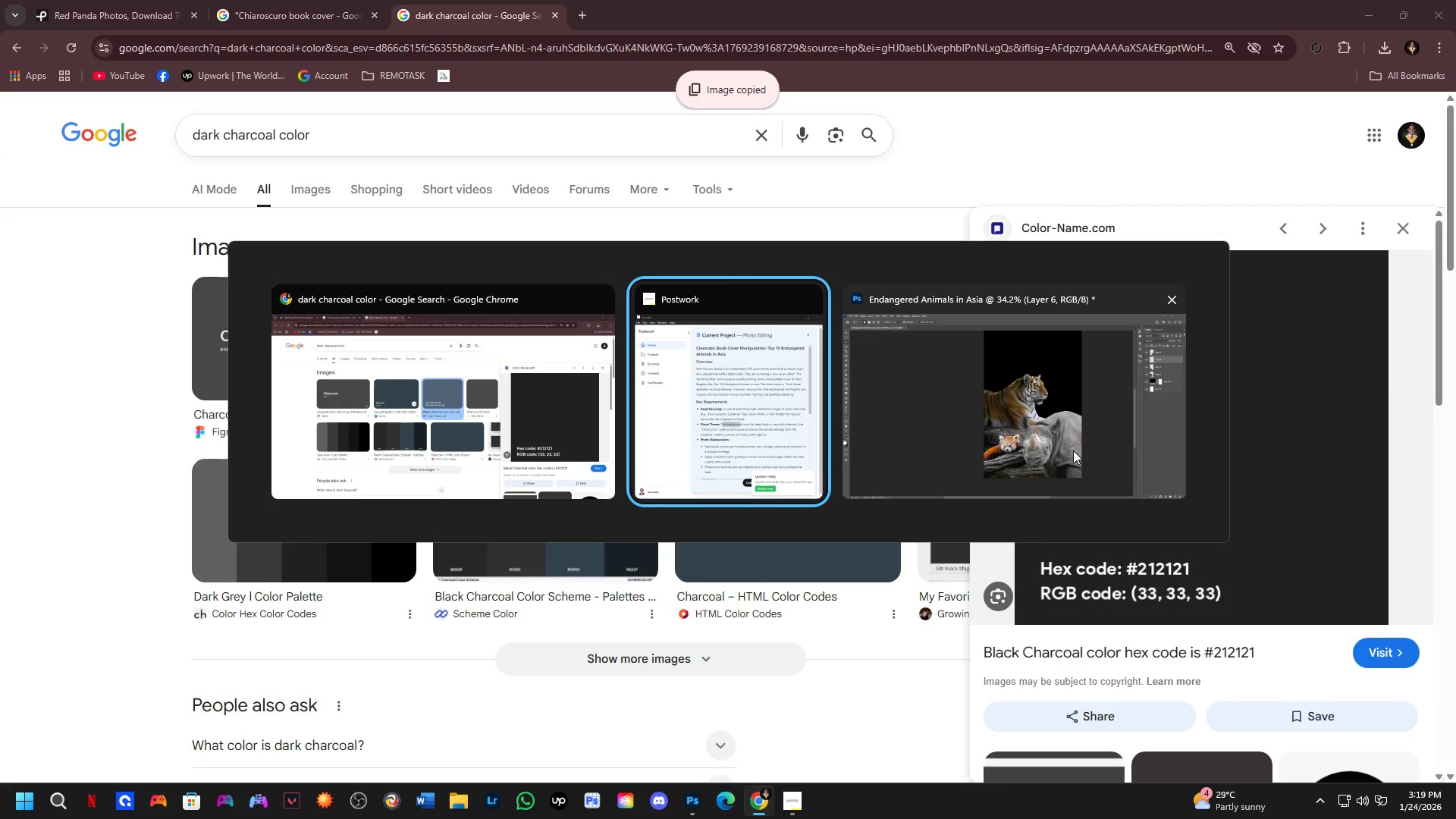 
left_click([1038, 417])
 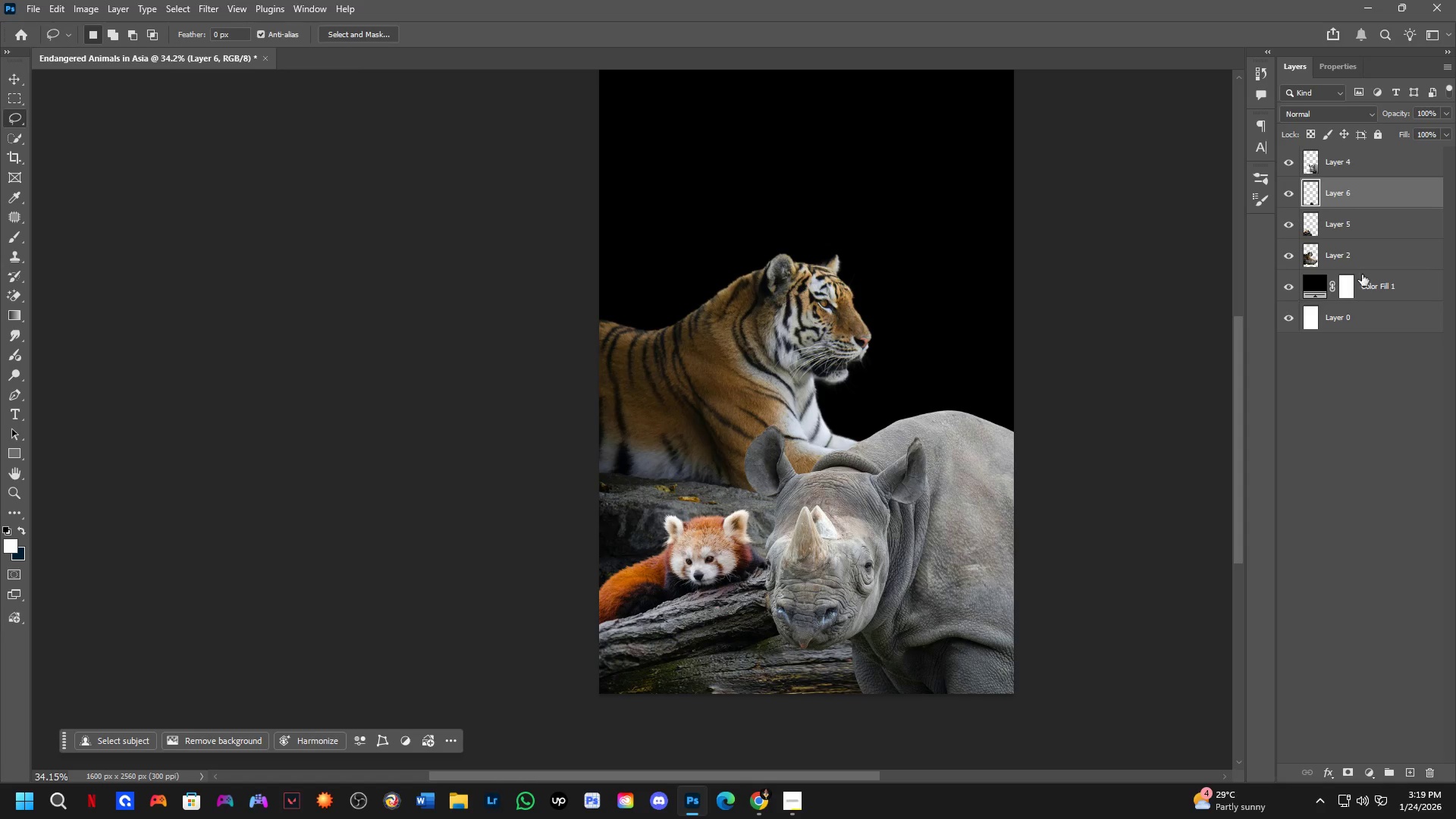 
left_click([1401, 286])
 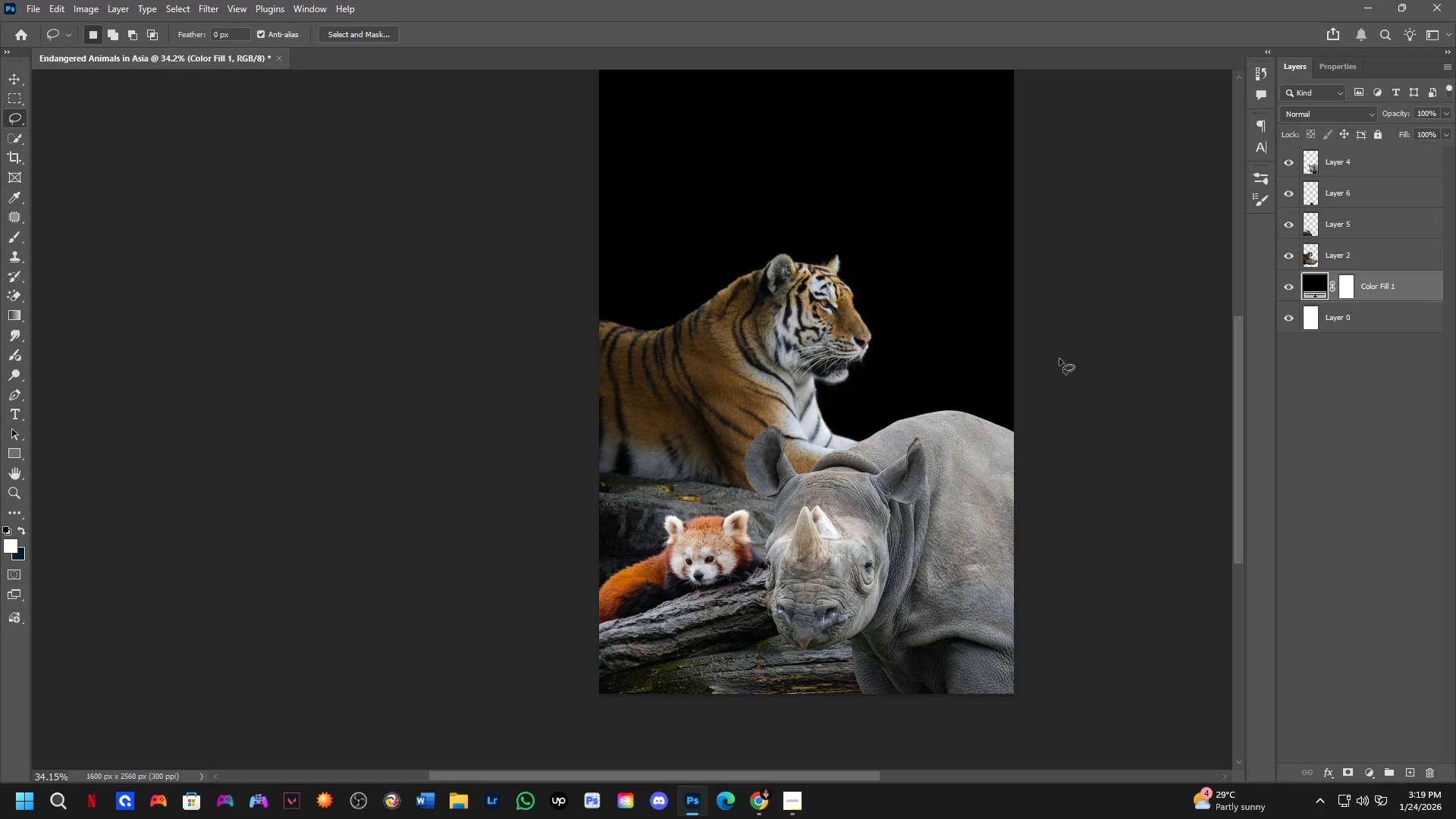 
key(Control+V)
 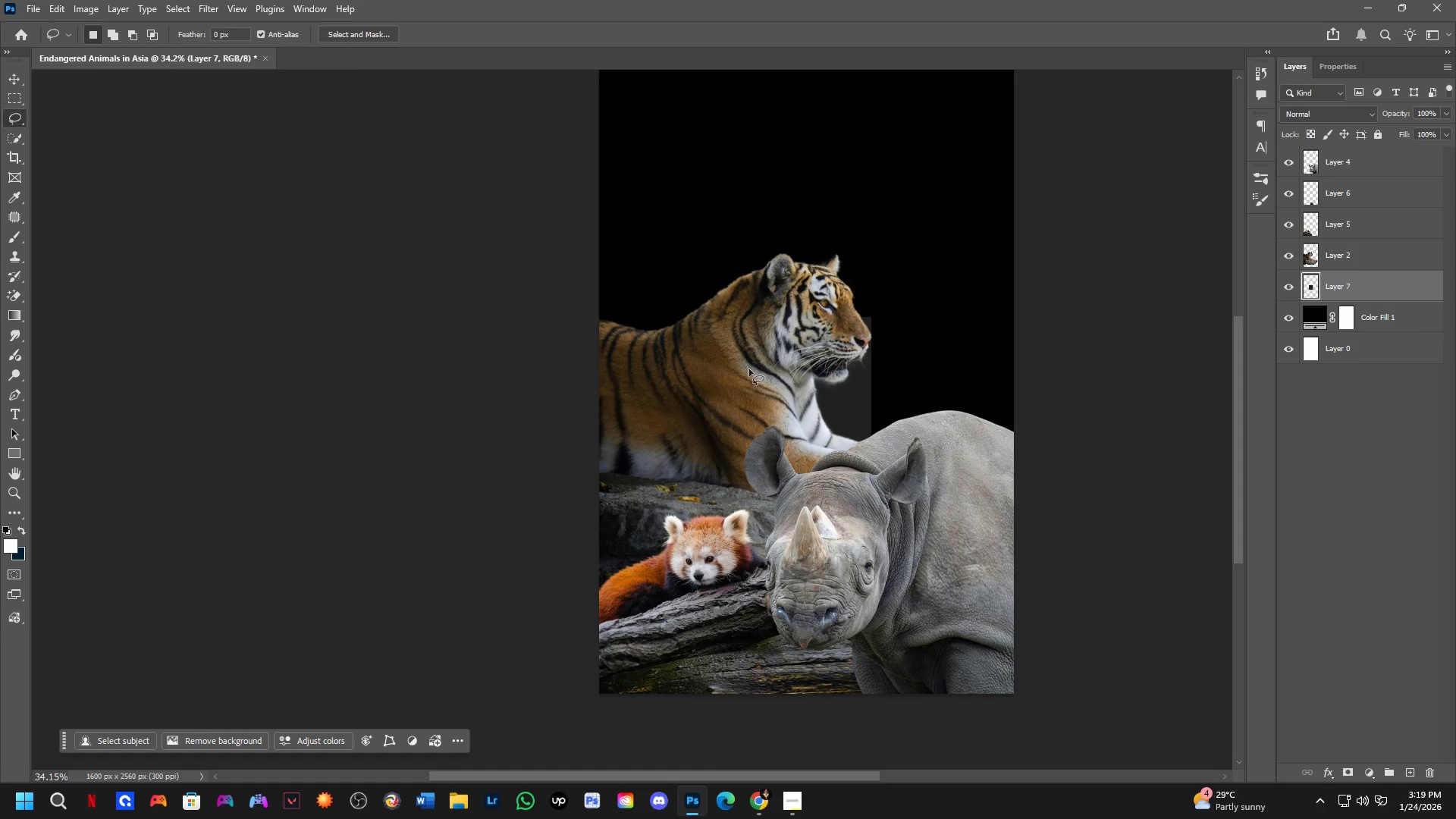 
scroll: coordinate [868, 439], scroll_direction: up, amount: 6.0
 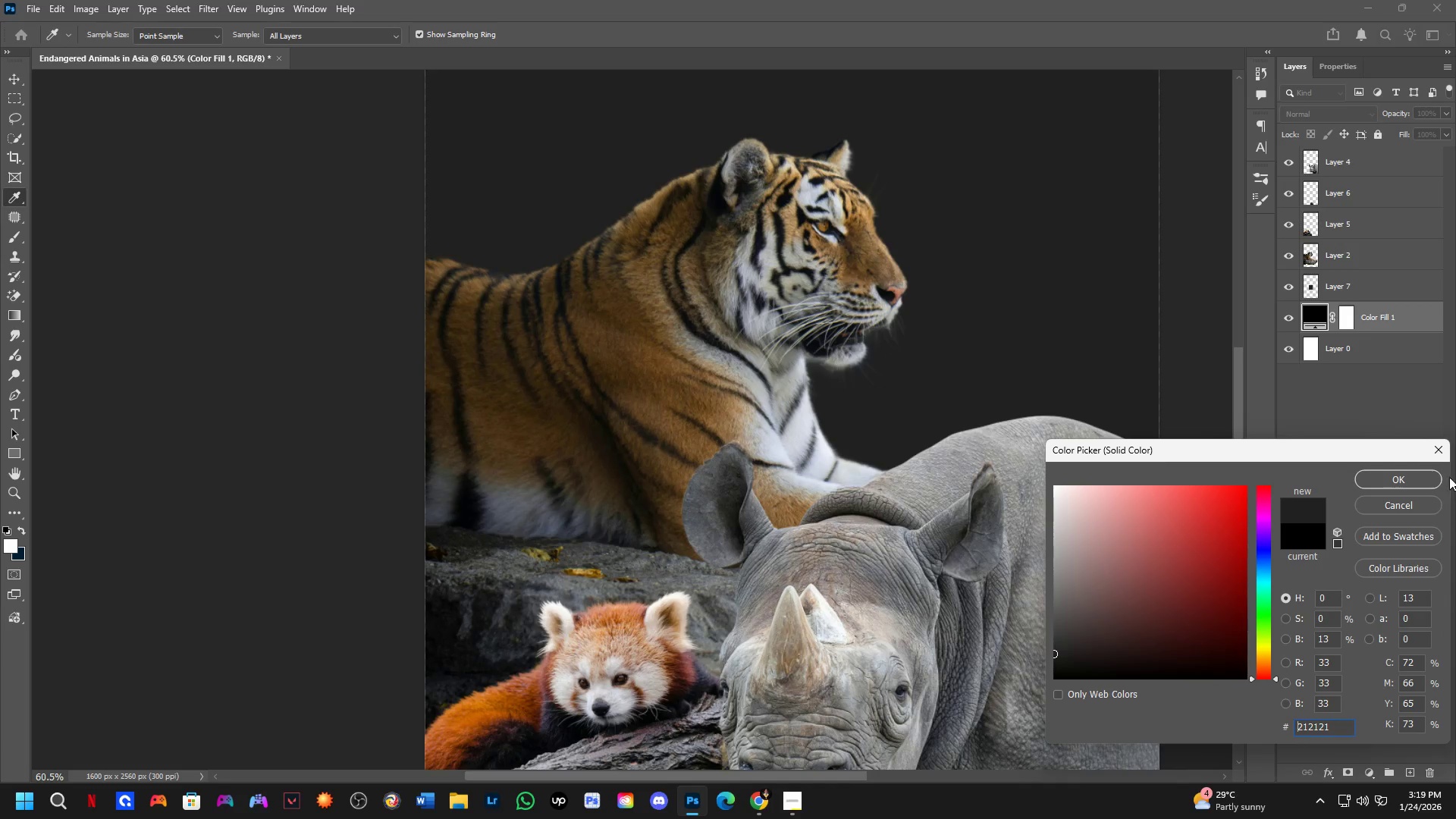 
hold_key(key=Space, duration=0.53)
 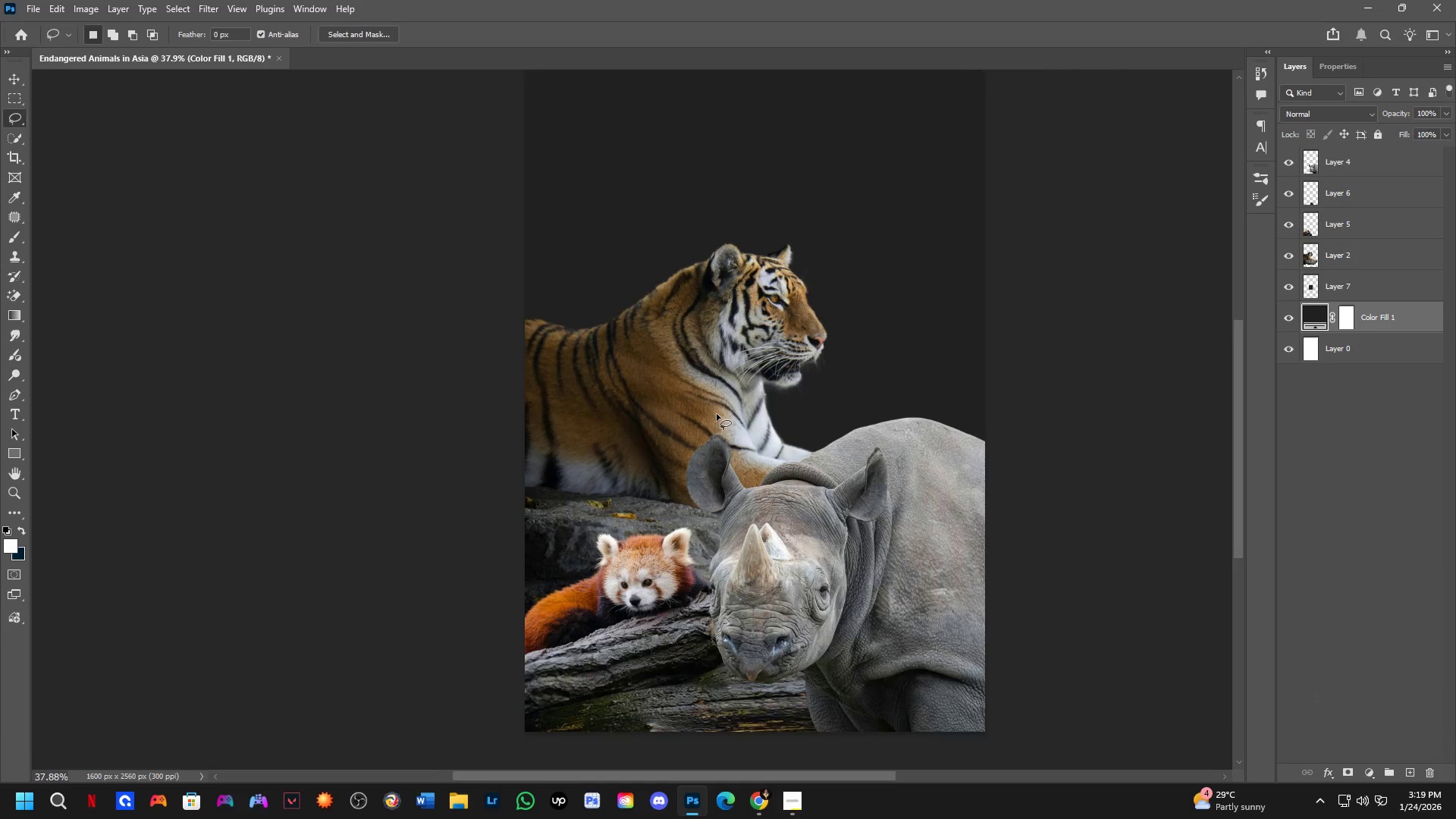 
left_click_drag(start_coordinate=[893, 488], to_coordinate=[849, 511])
 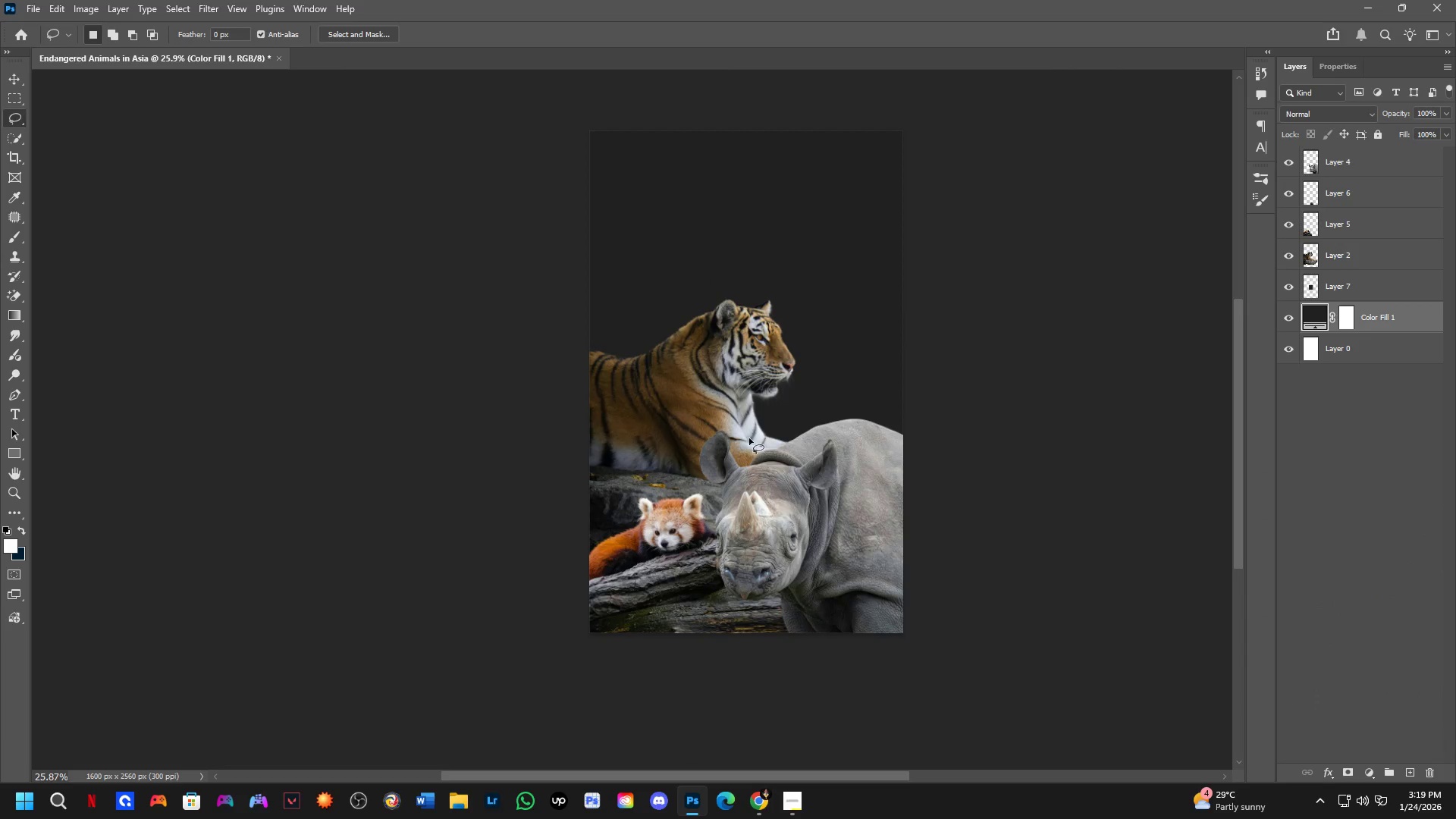 
scroll: coordinate [788, 382], scroll_direction: down, amount: 9.0
 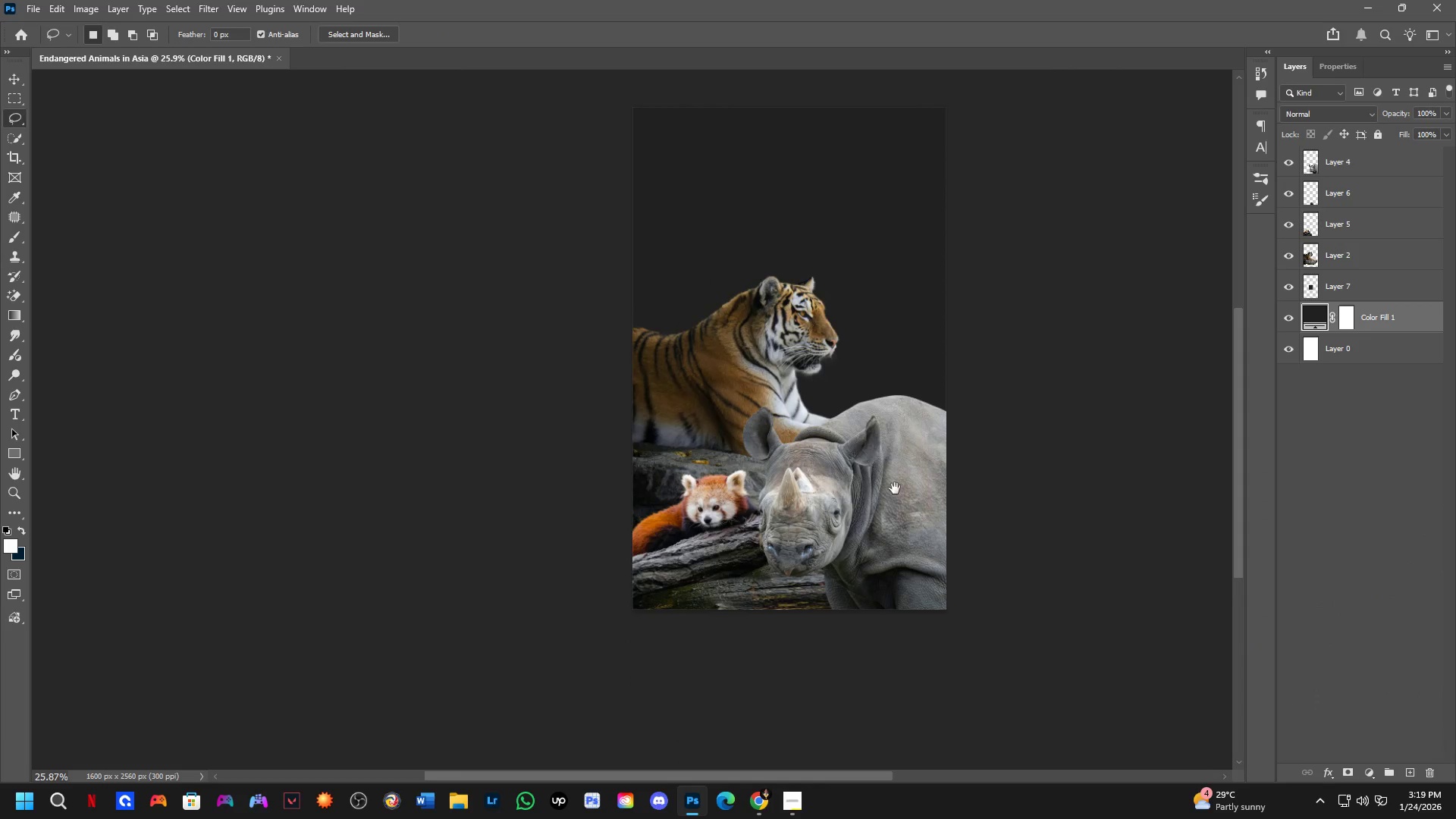 
scroll: coordinate [717, 414], scroll_direction: up, amount: 1.0
 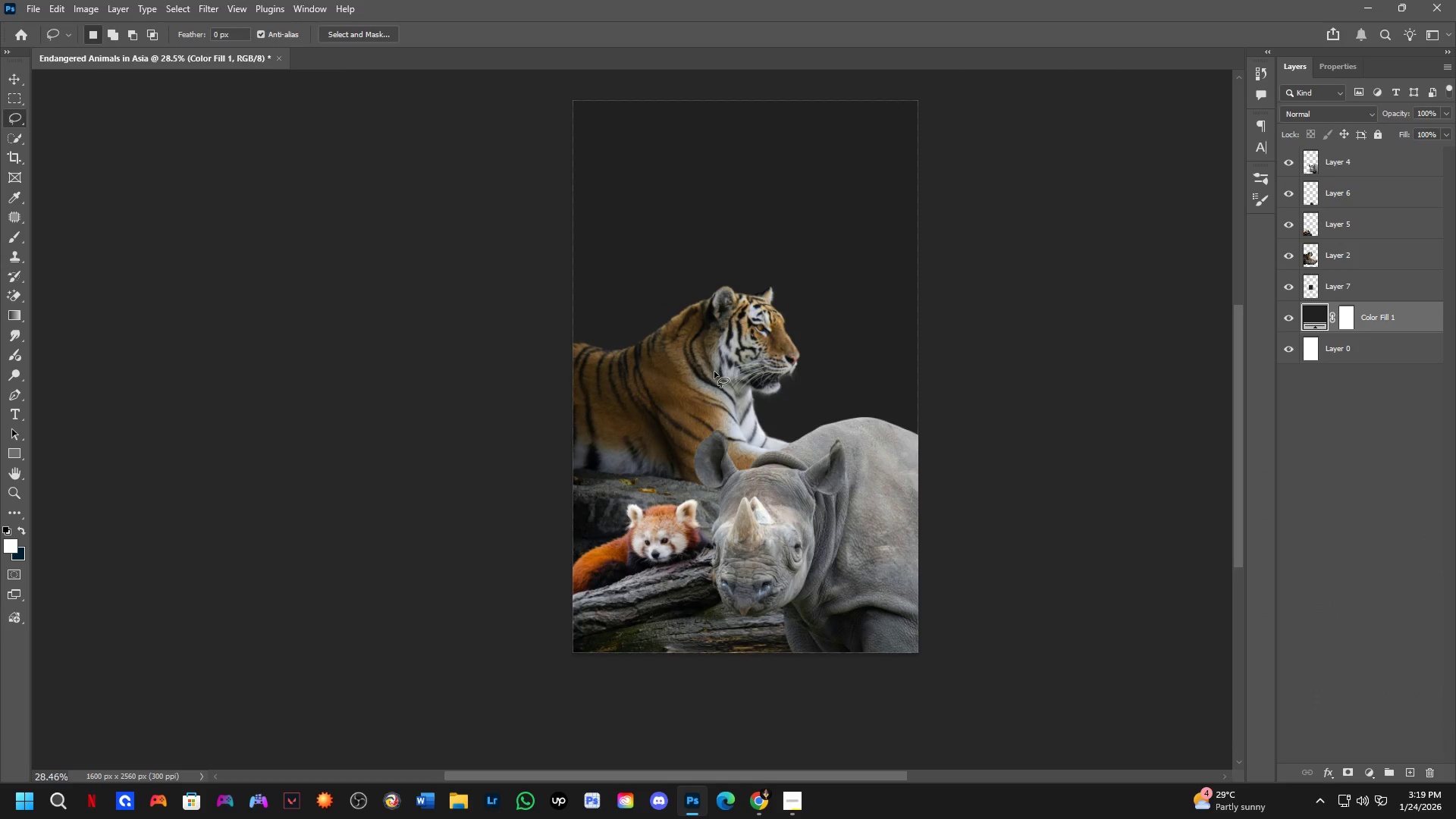 
key(Alt+AltLeft)
 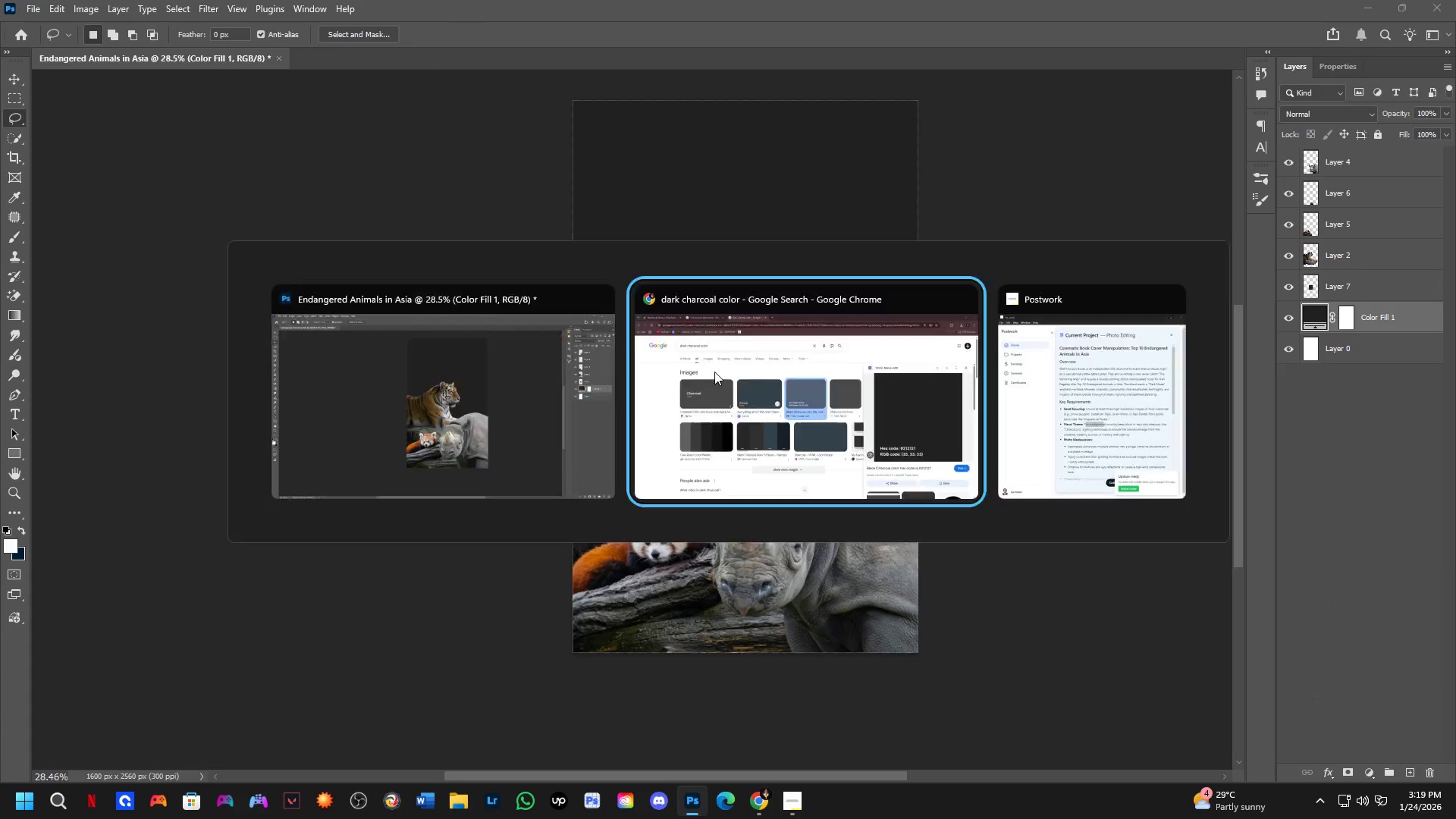 
key(Tab)
type(deep bal)
key(Backspace)
key(Backspace)
type(lca)
key(Backspace)
key(Backspace)
type(ac)
 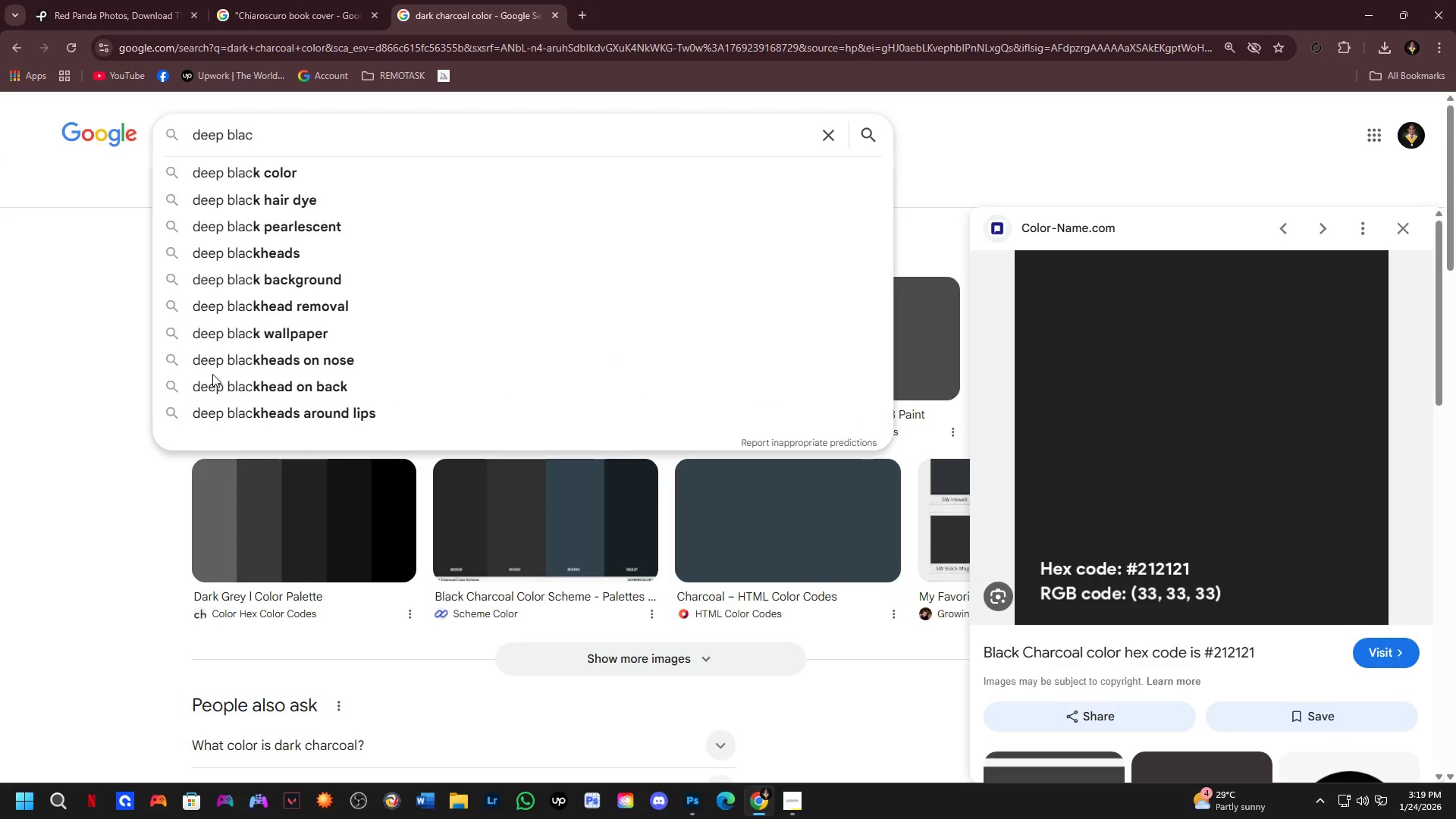 
left_click_drag(start_coordinate=[491, 138], to_coordinate=[173, 174])
 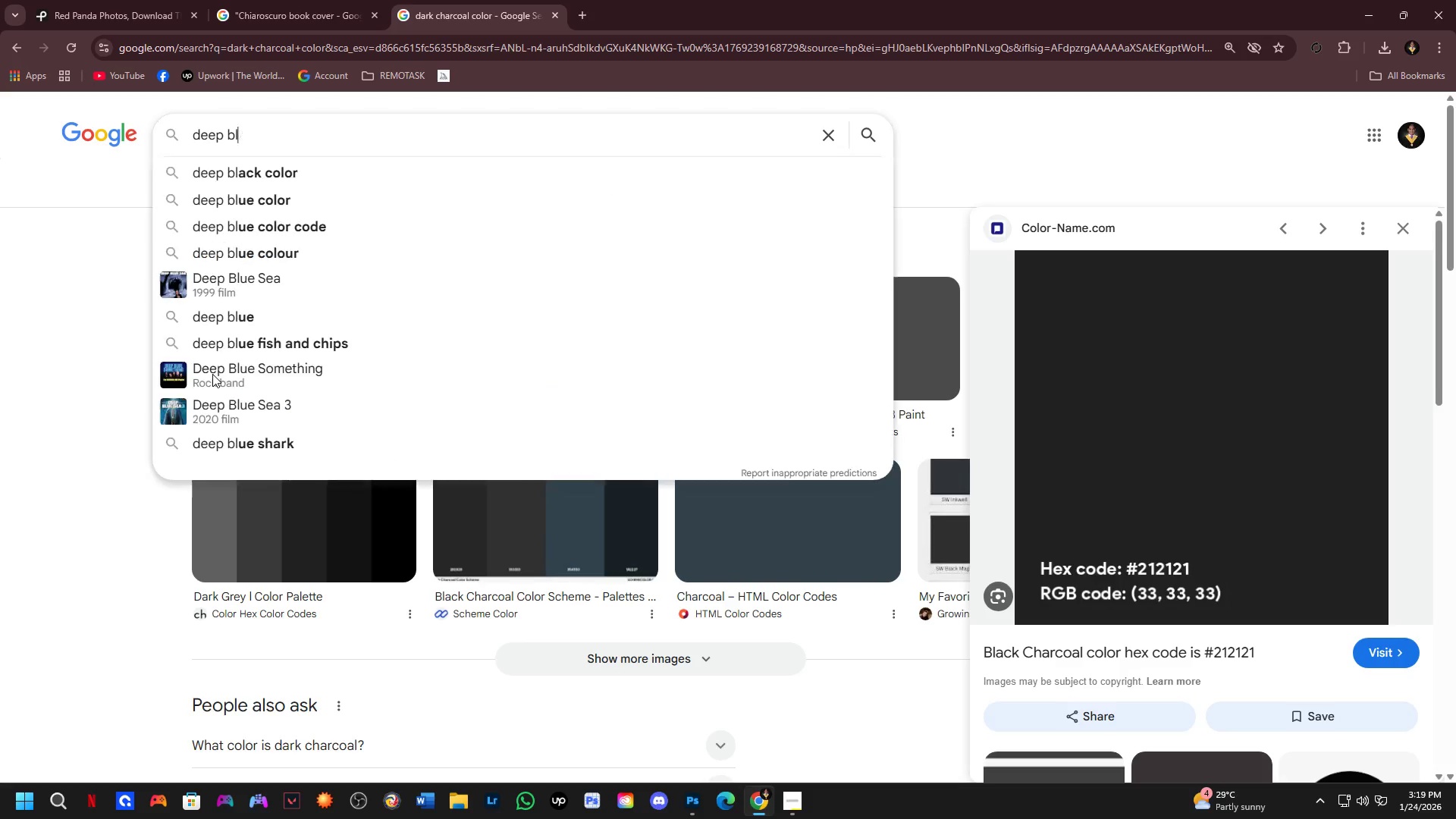 
key(ArrowDown)
 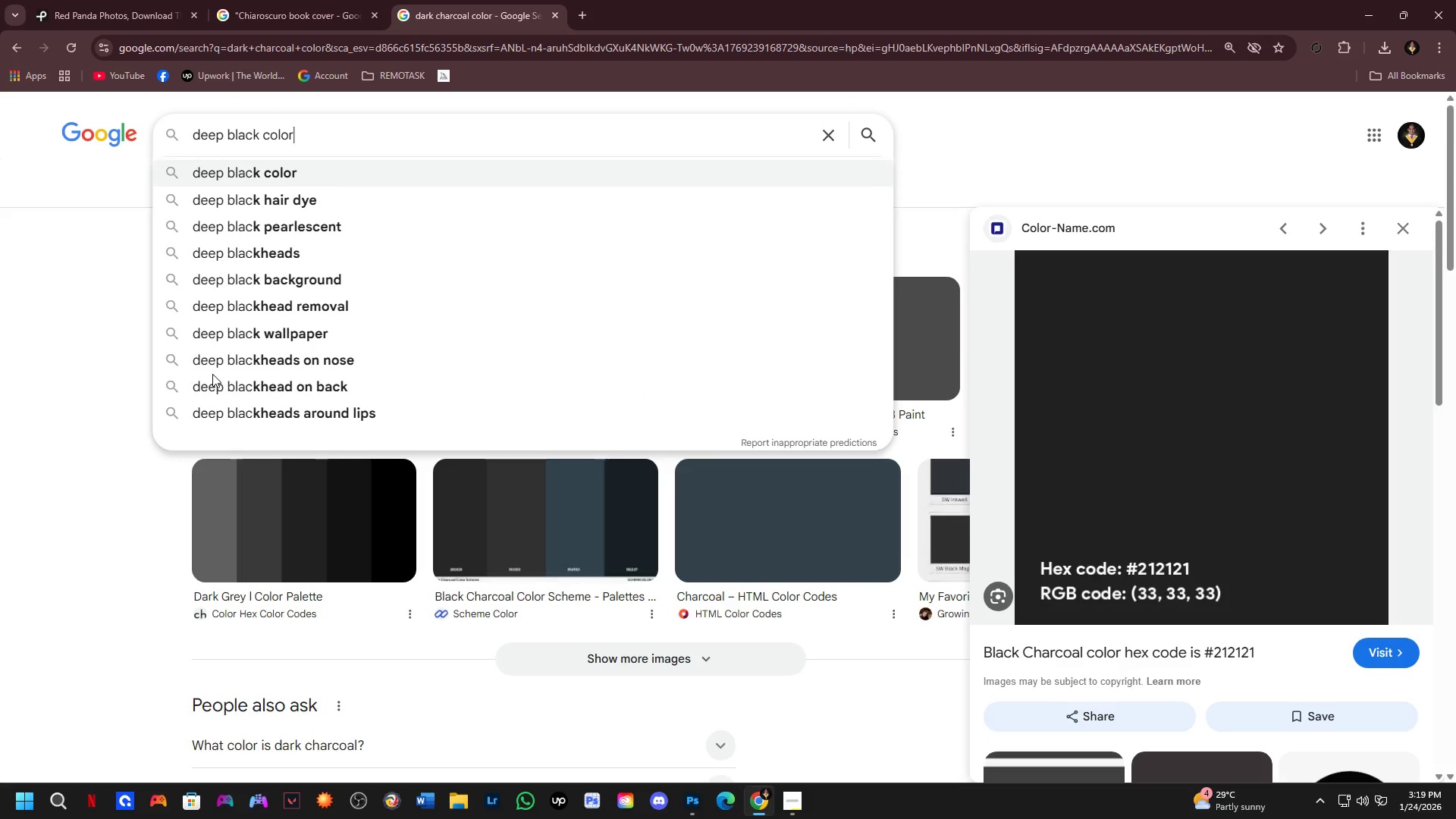 
key(Enter)
 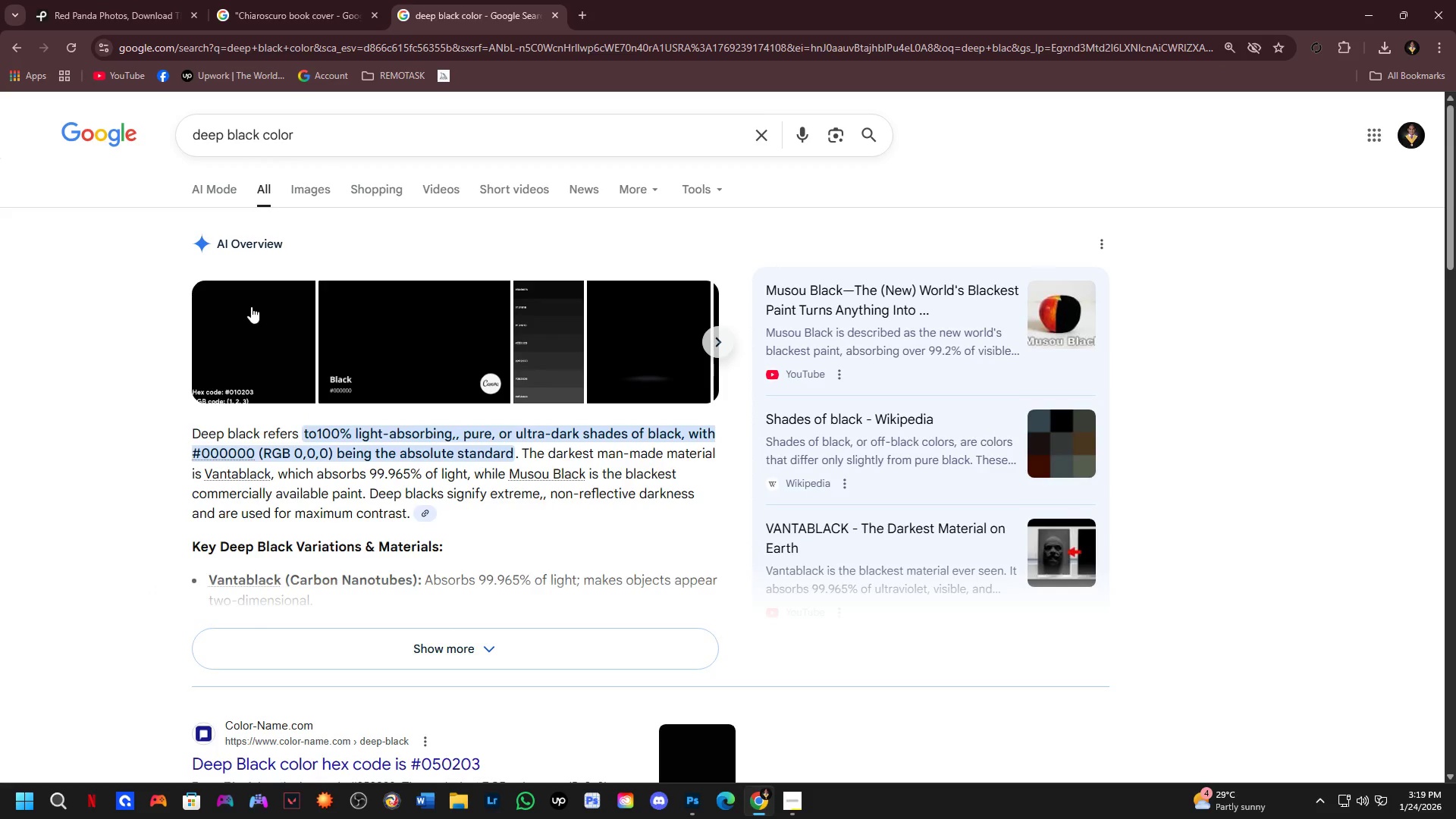 
left_click([259, 0])
 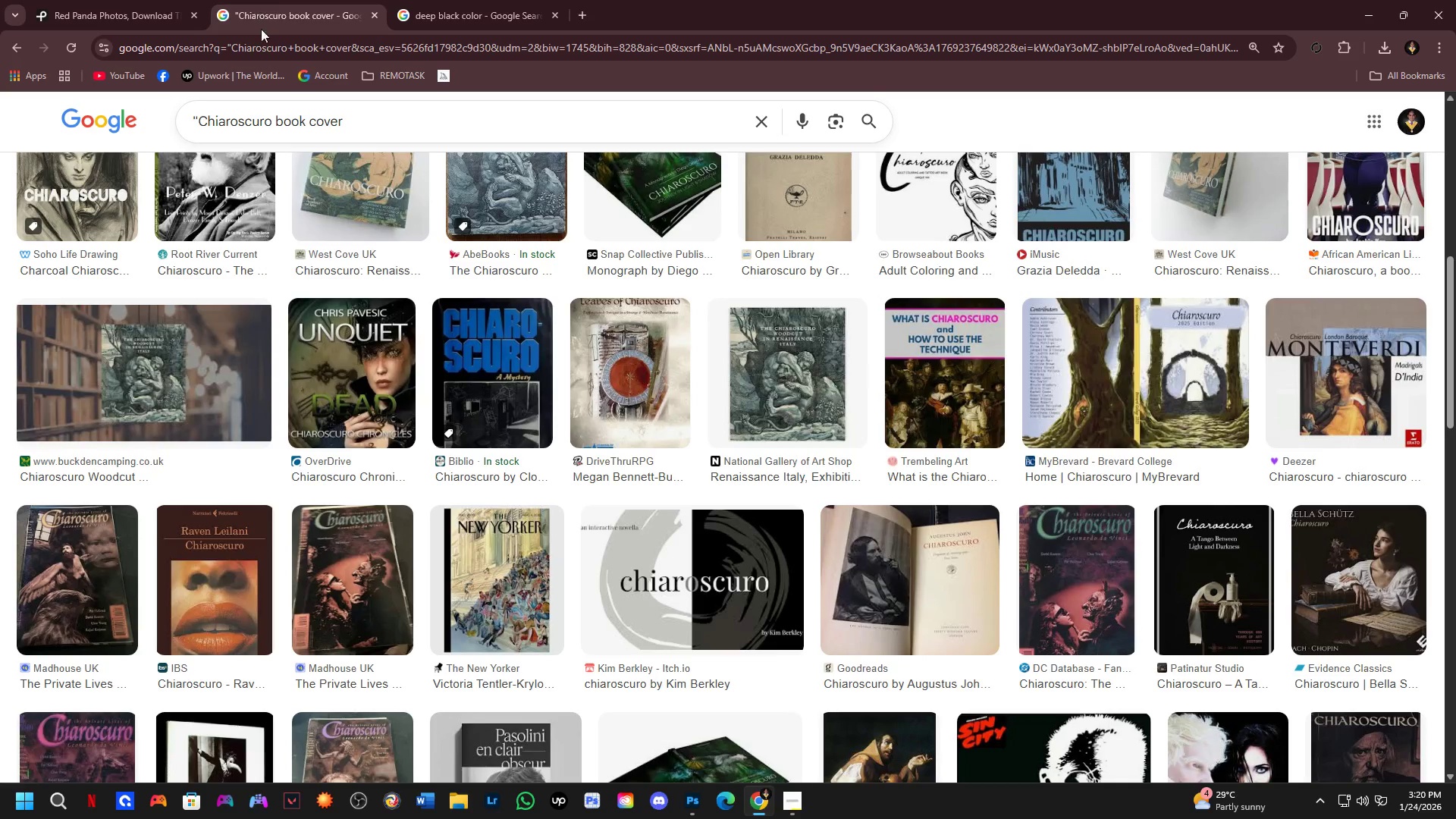 
key(Alt+AltLeft)
 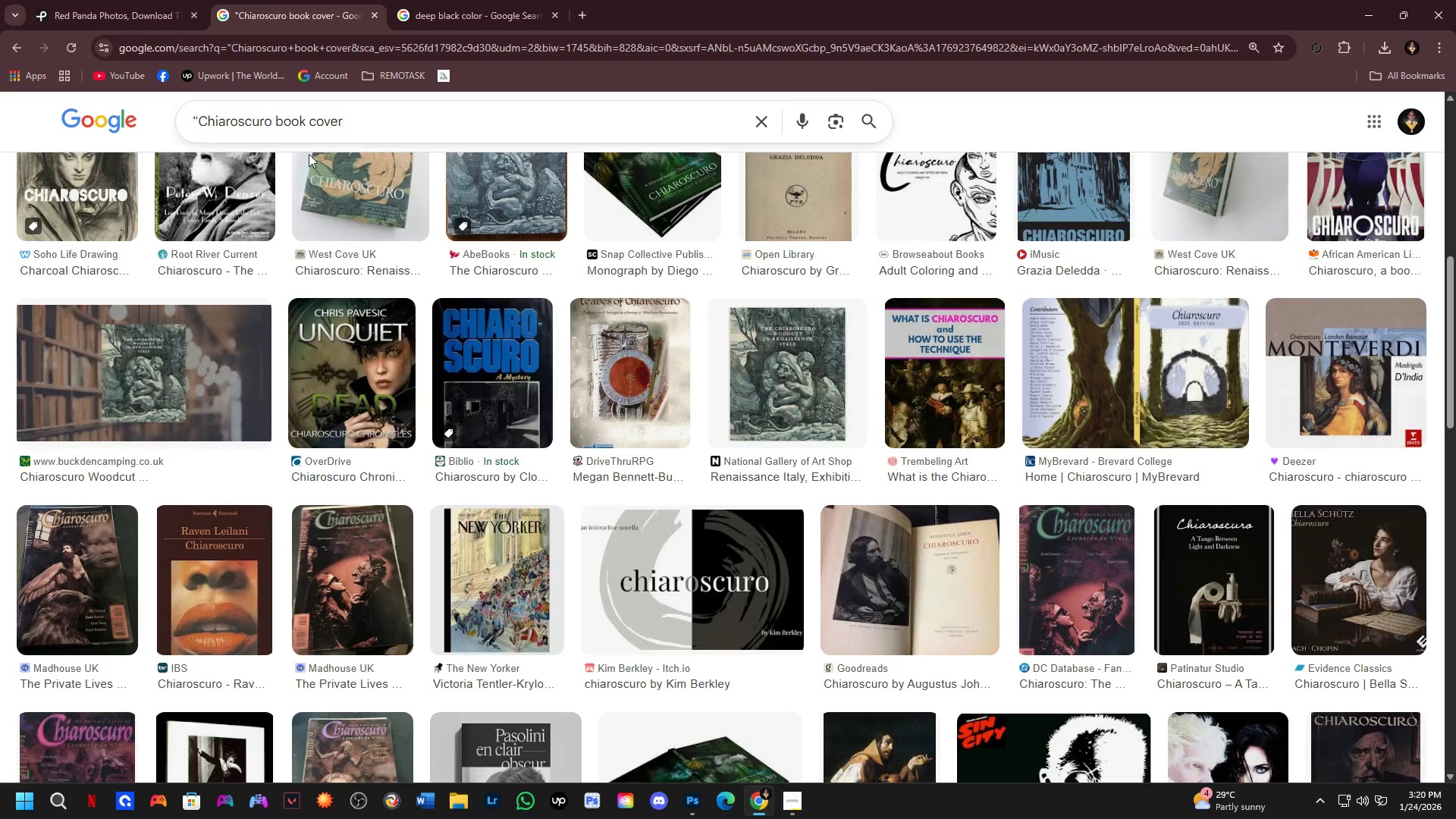 
key(Alt+Tab)
 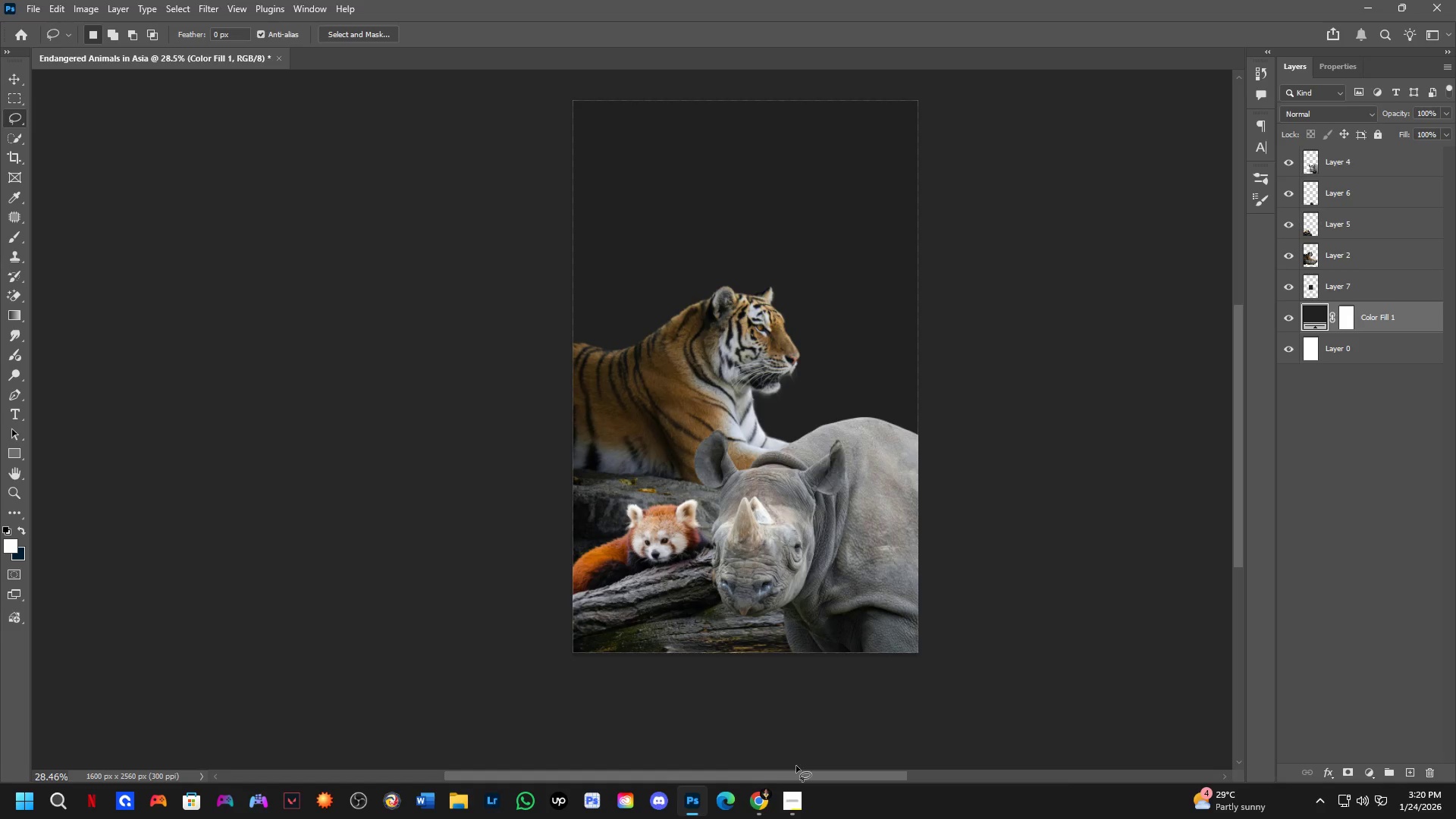 
key(Alt+Tab)
 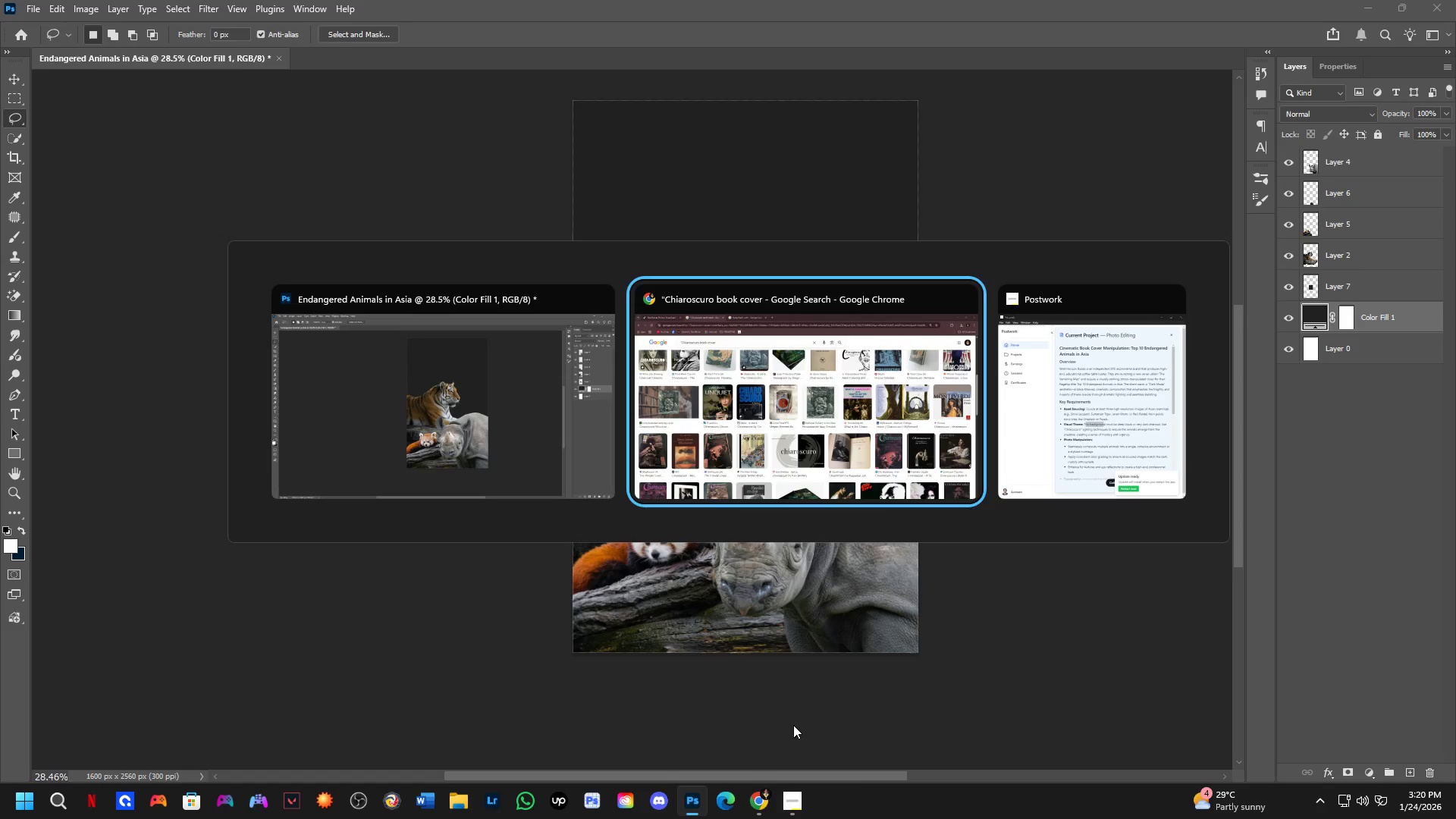 
key(Alt+Tab)